 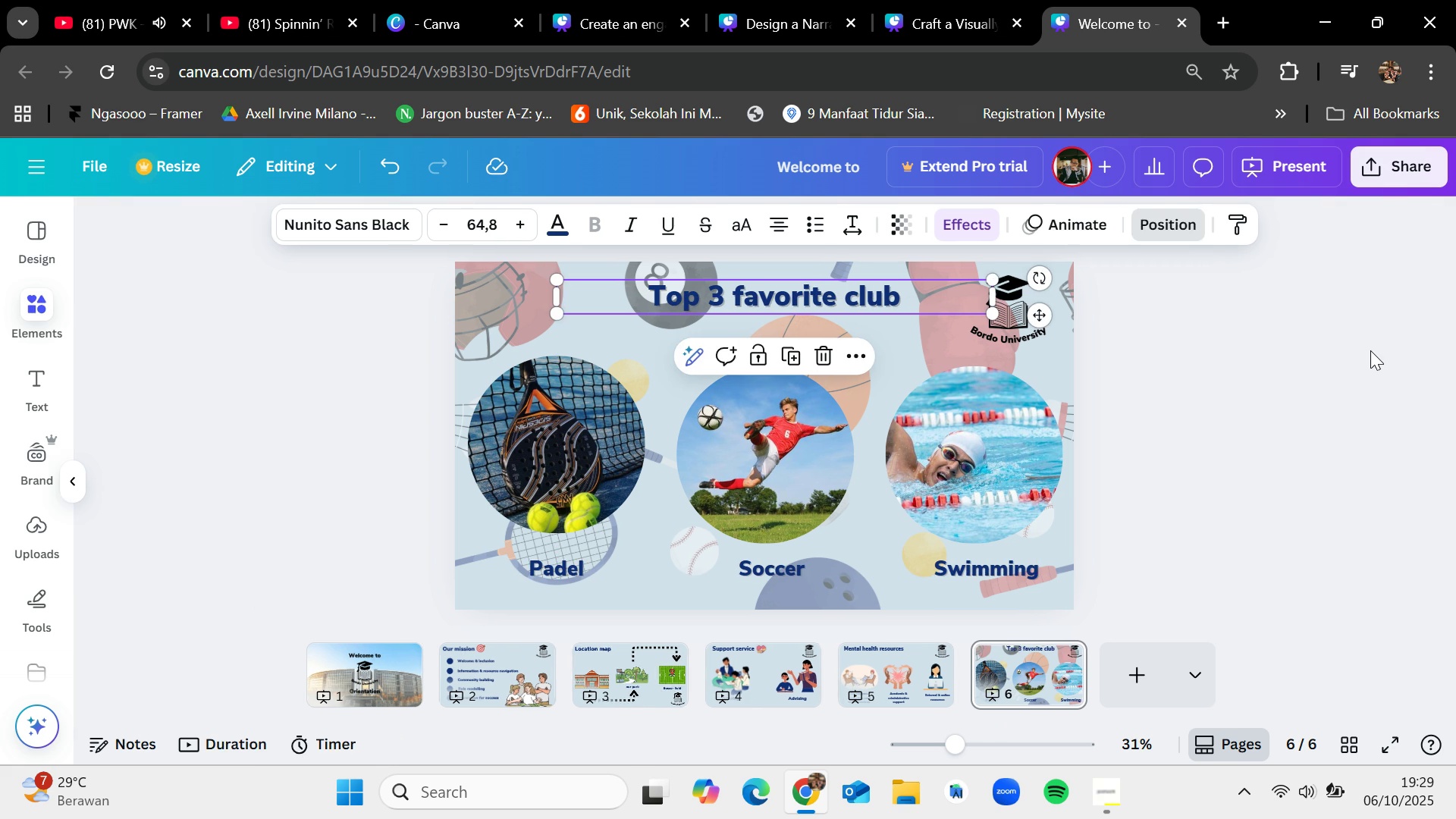 
left_click([1370, 350])
 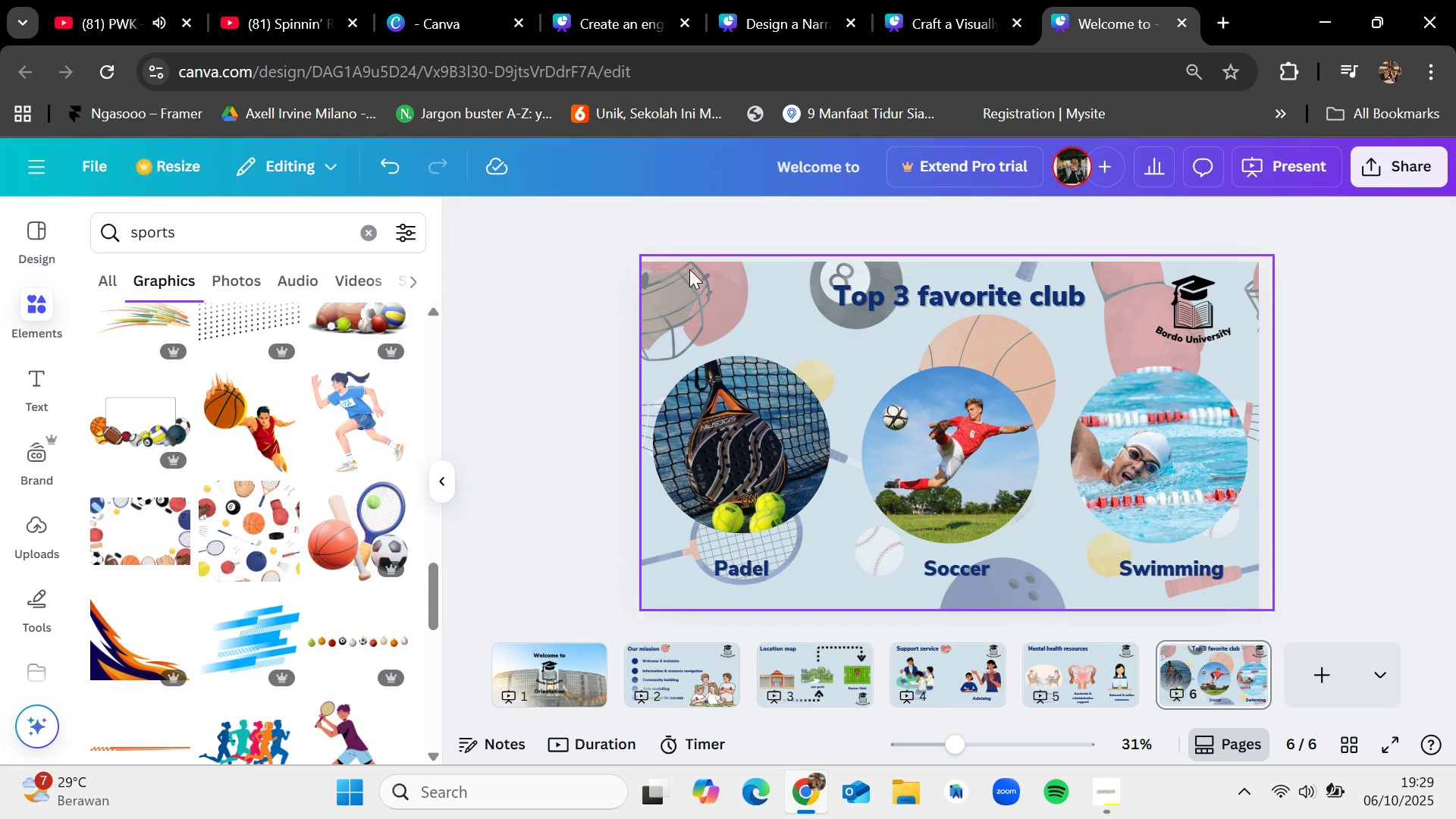 
wait(6.1)
 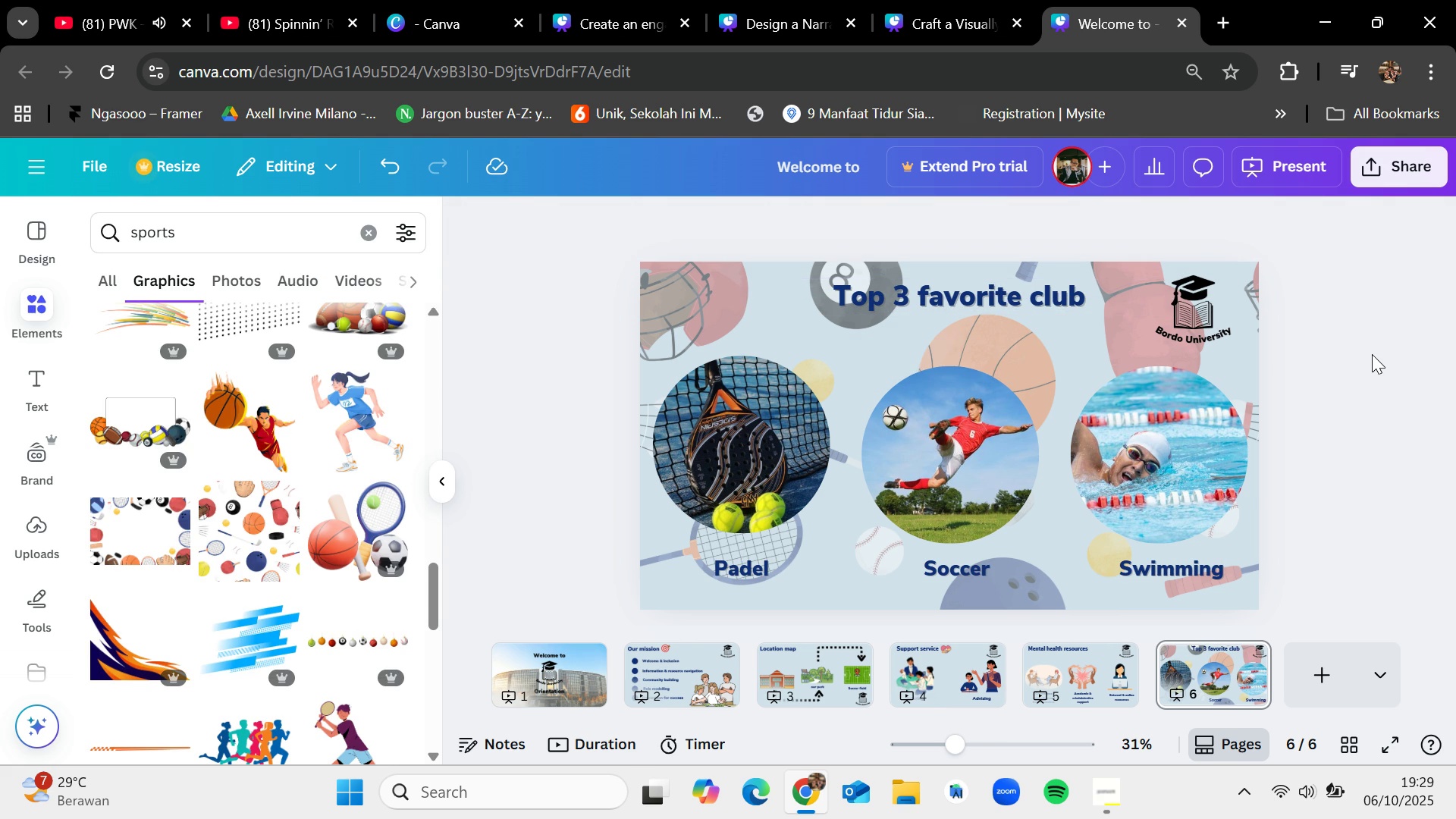 
left_click([997, 290])
 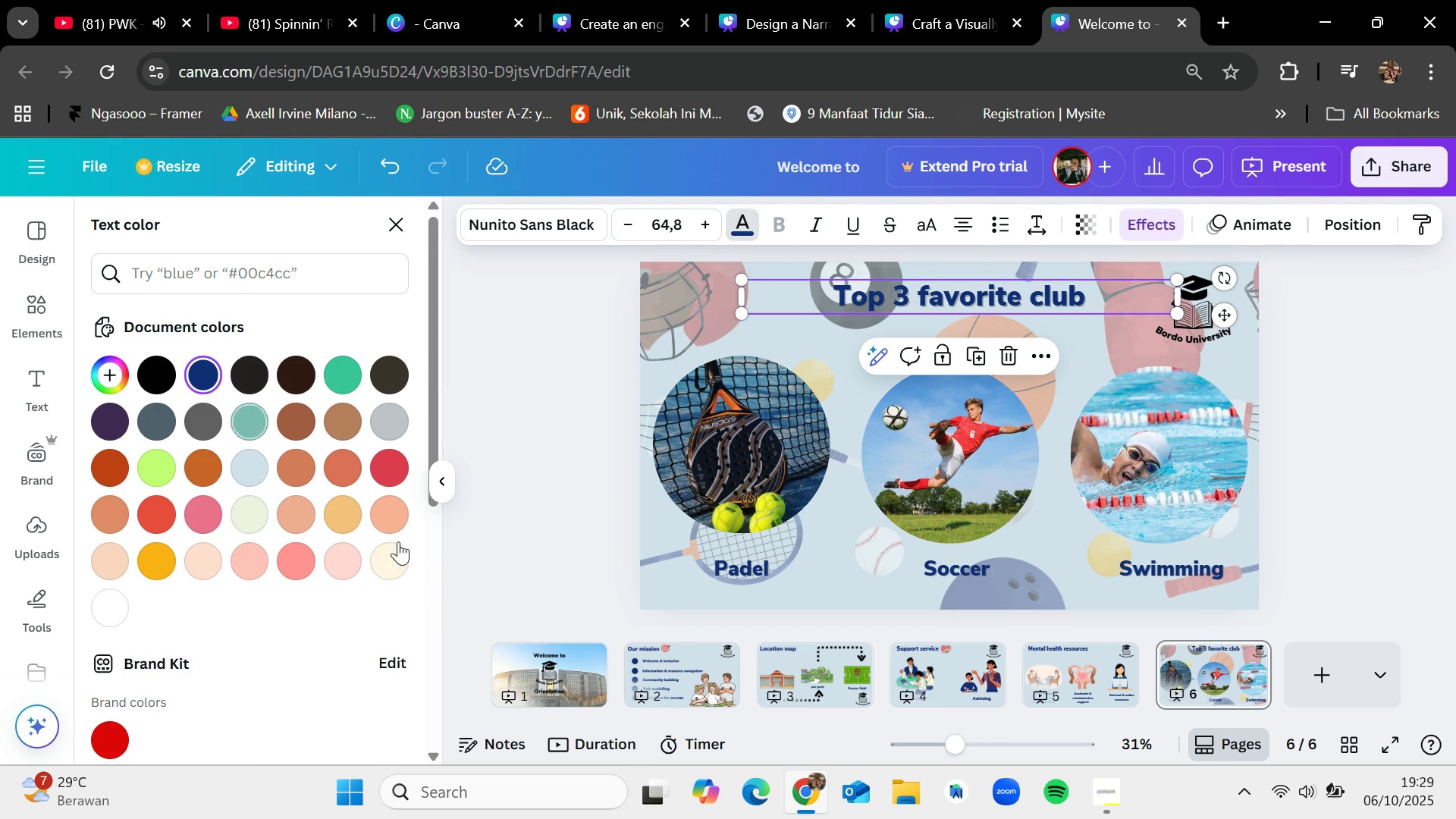 
scroll: coordinate [293, 563], scroll_direction: down, amount: 3.0
 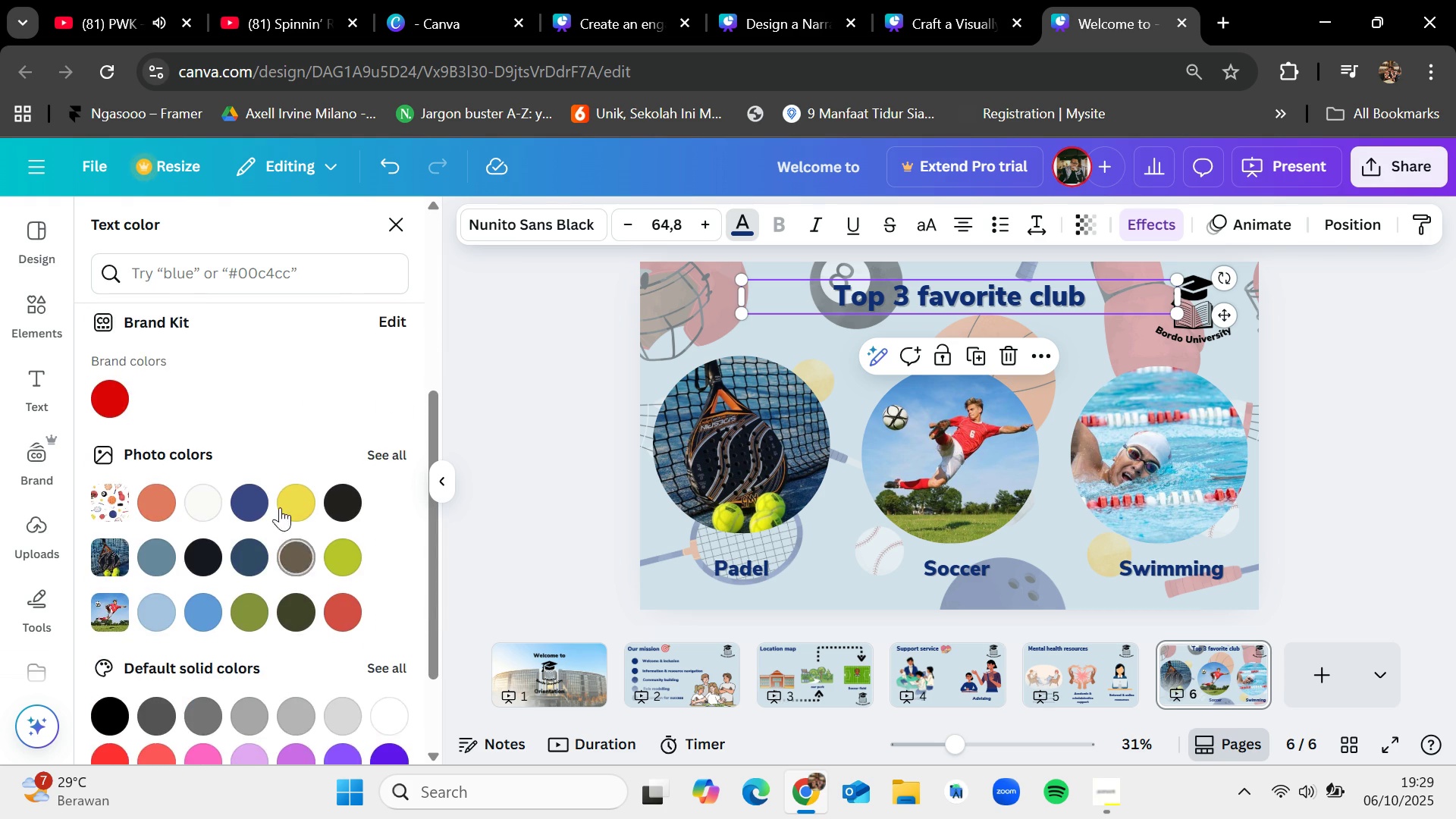 
scroll: coordinate [274, 506], scroll_direction: up, amount: 2.0
 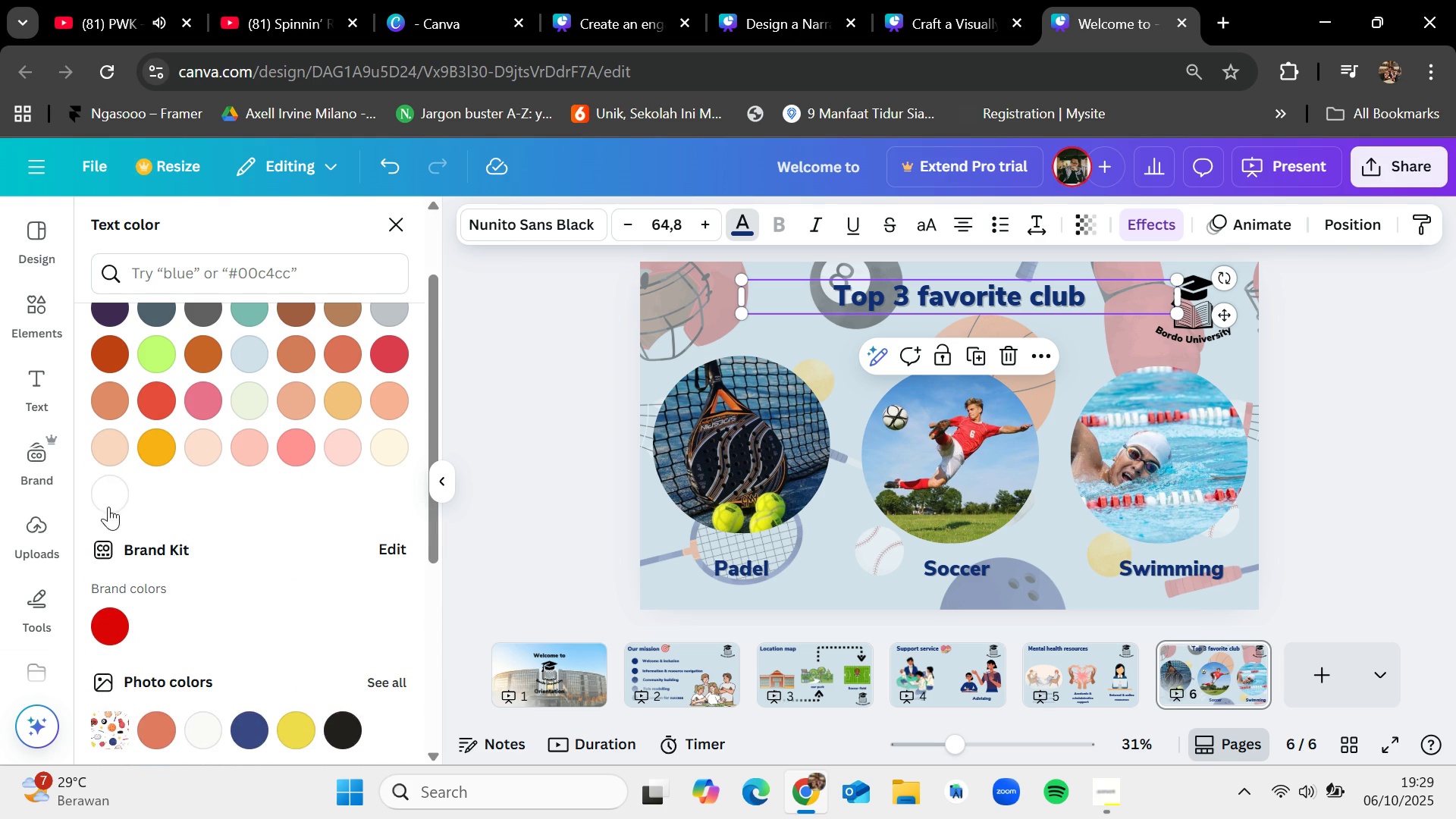 
mouse_move([118, 498])
 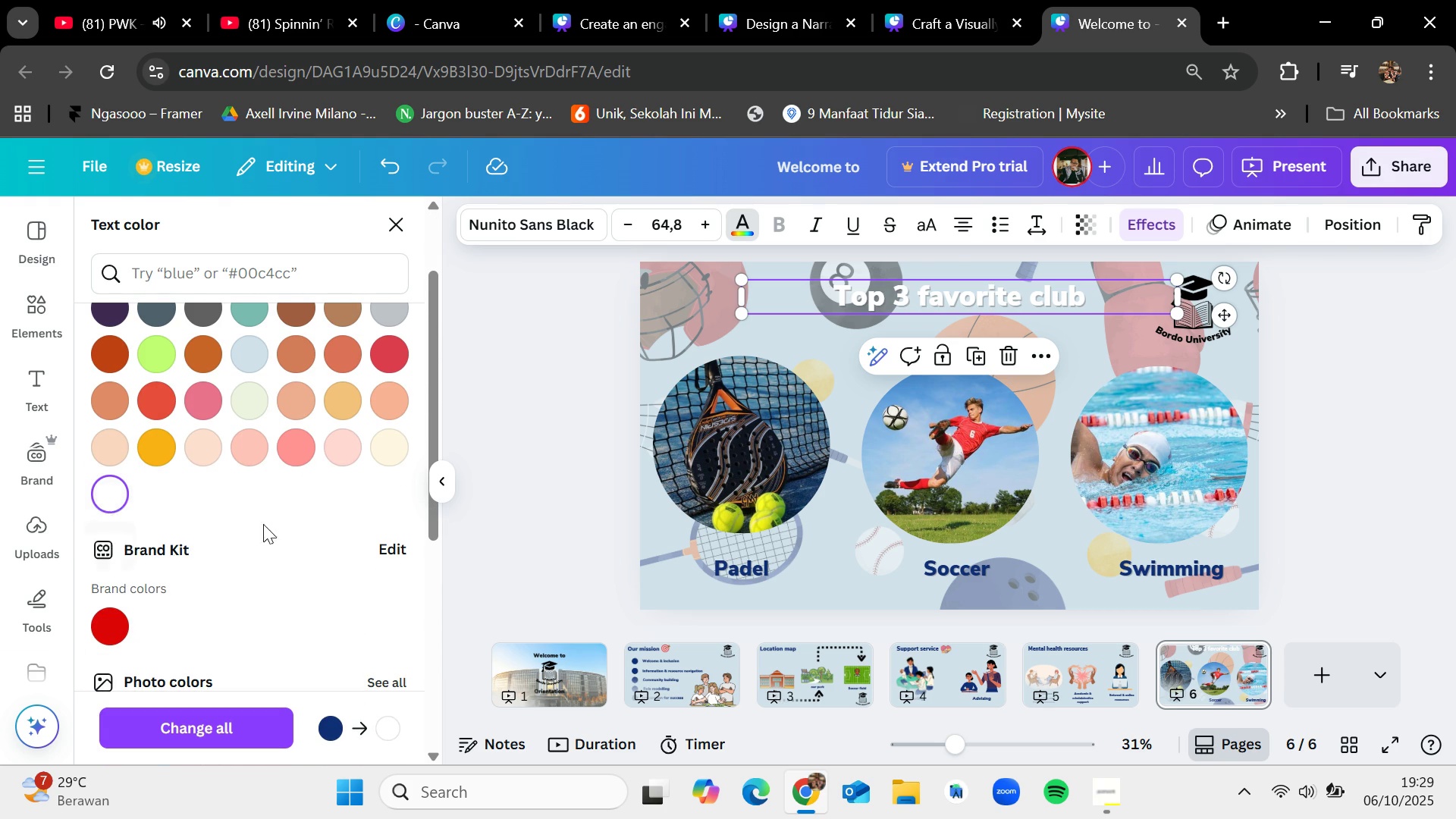 
scroll: coordinate [274, 525], scroll_direction: up, amount: 3.0
 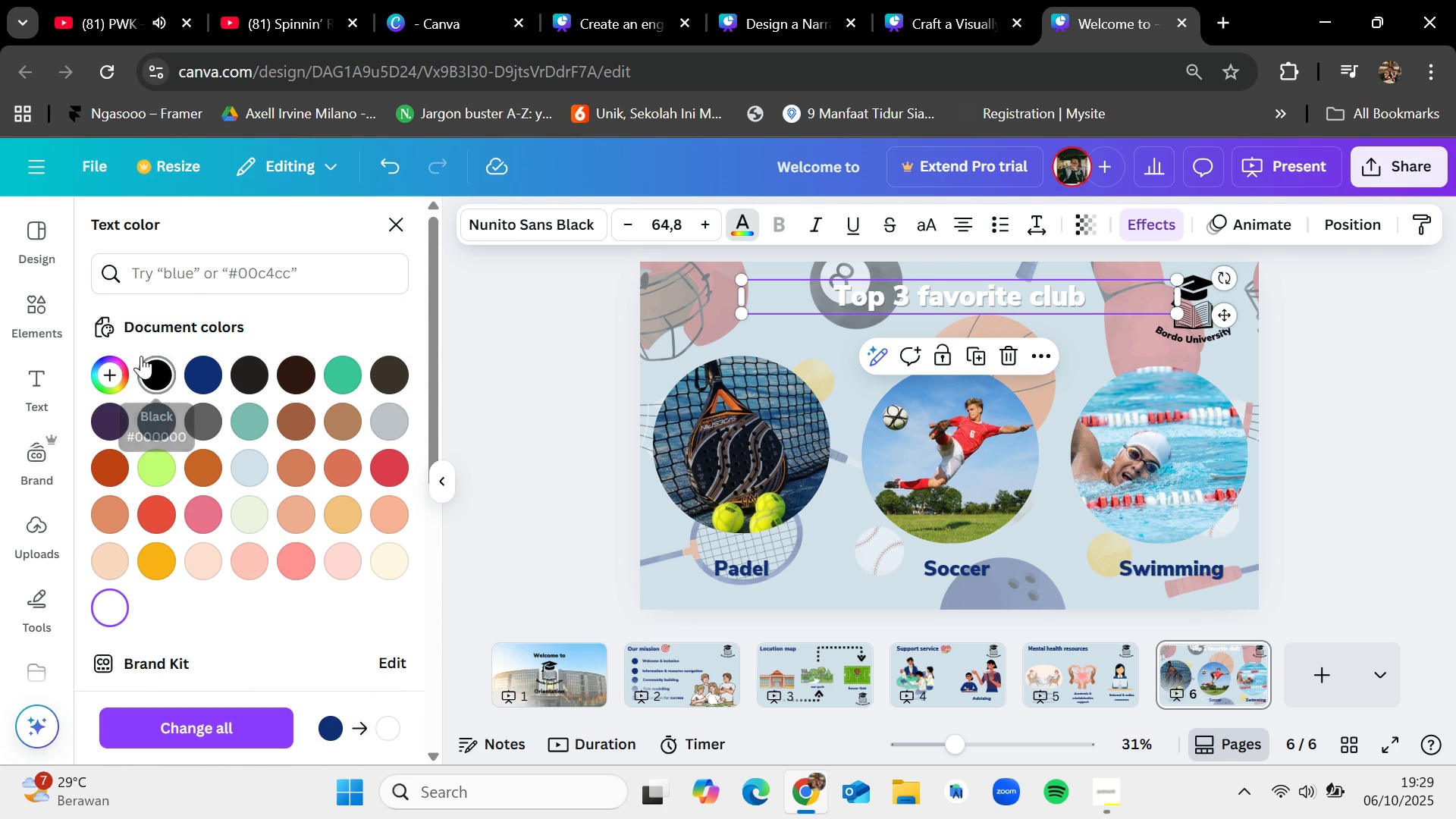 
left_click([143, 356])